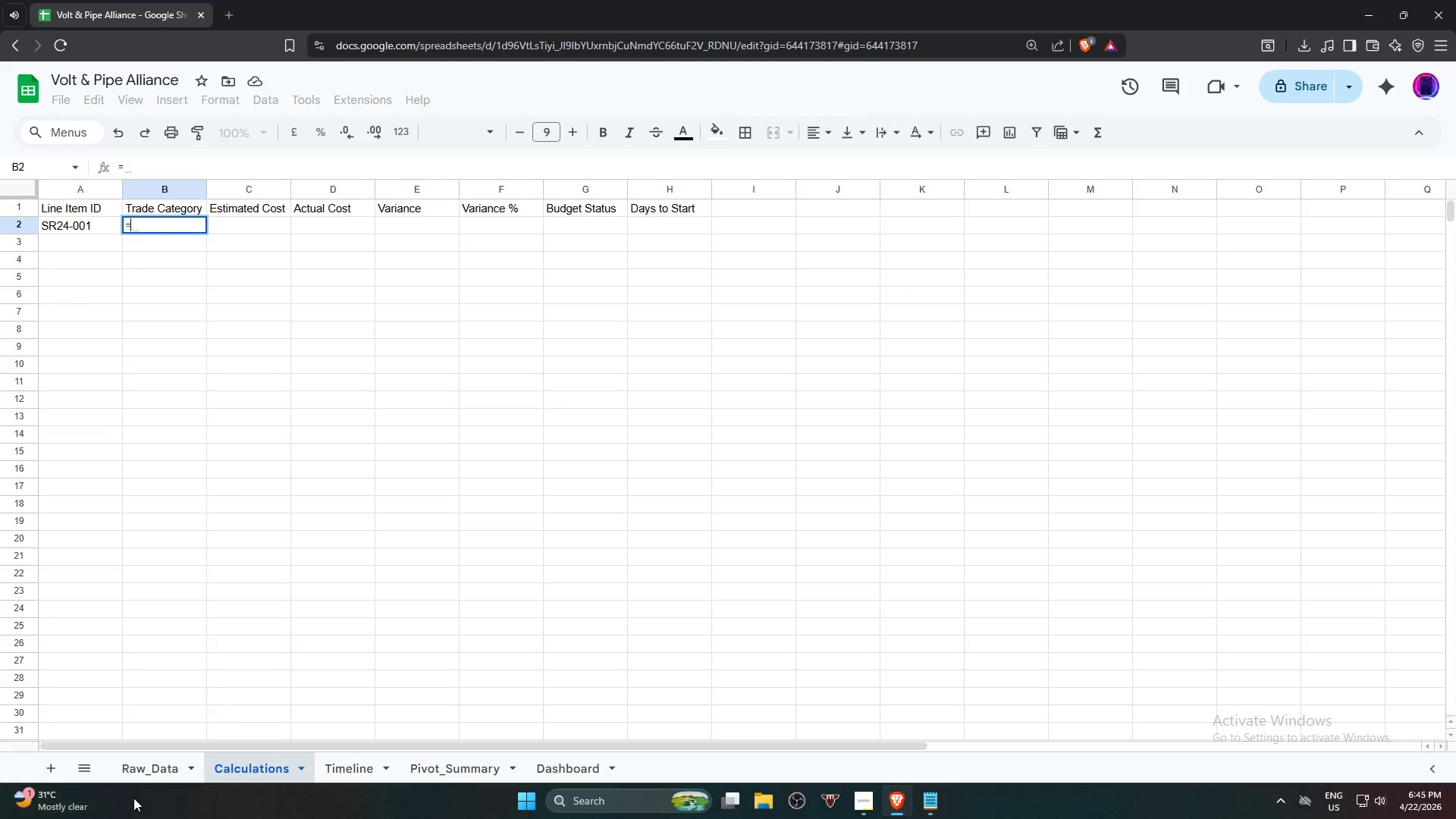 
left_click([155, 774])
 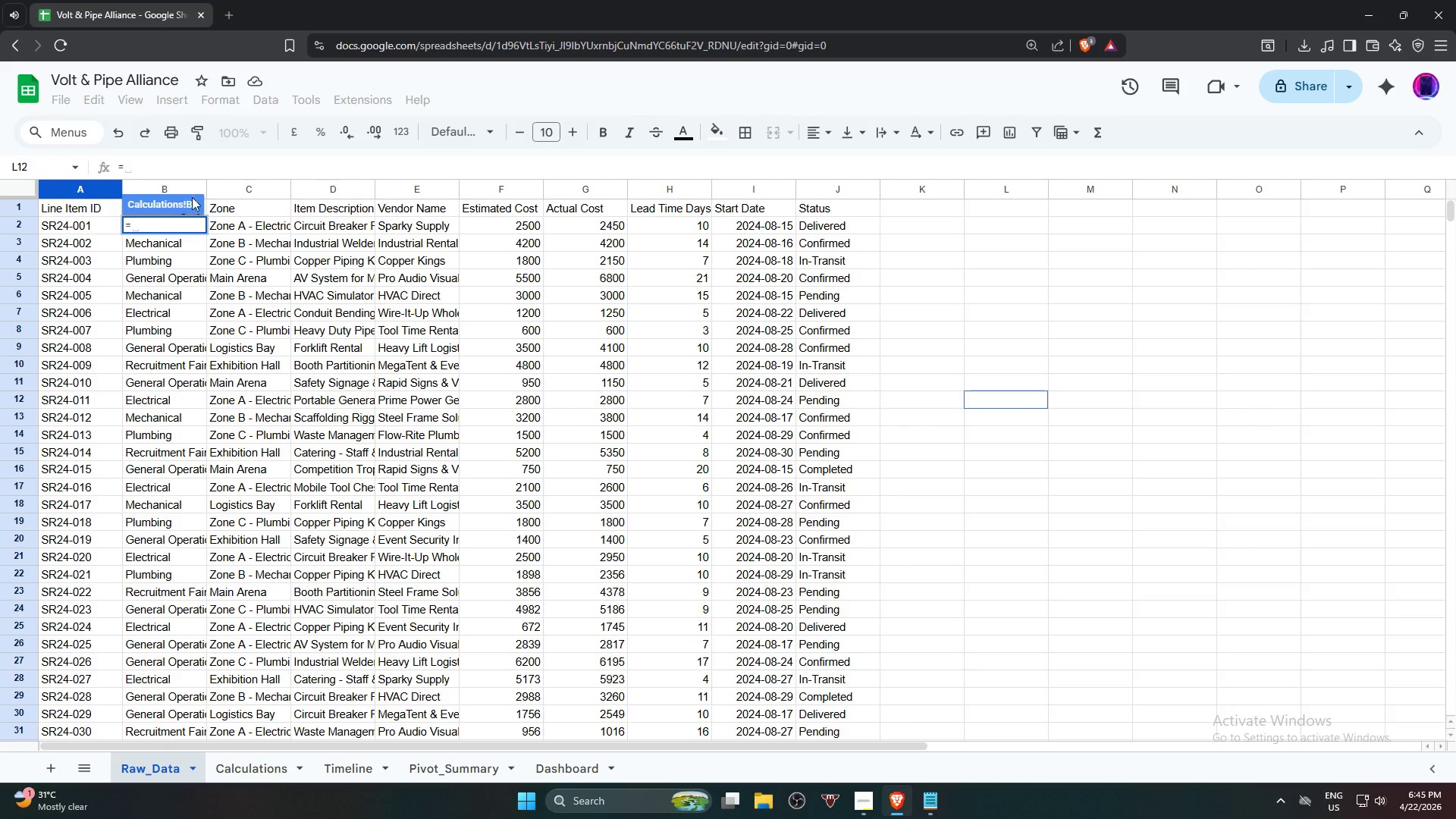 
left_click([163, 246])
 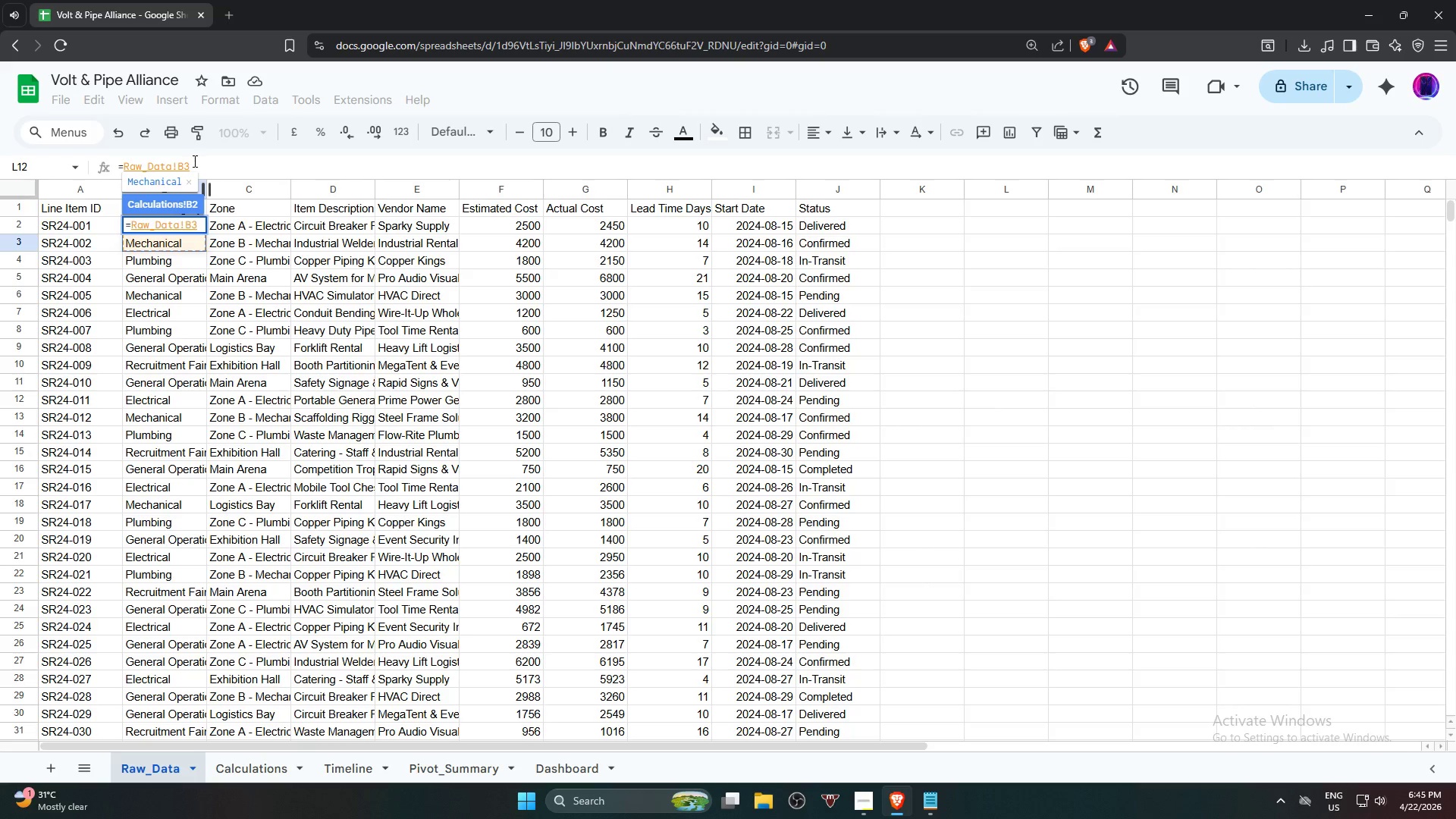 
left_click([193, 162])
 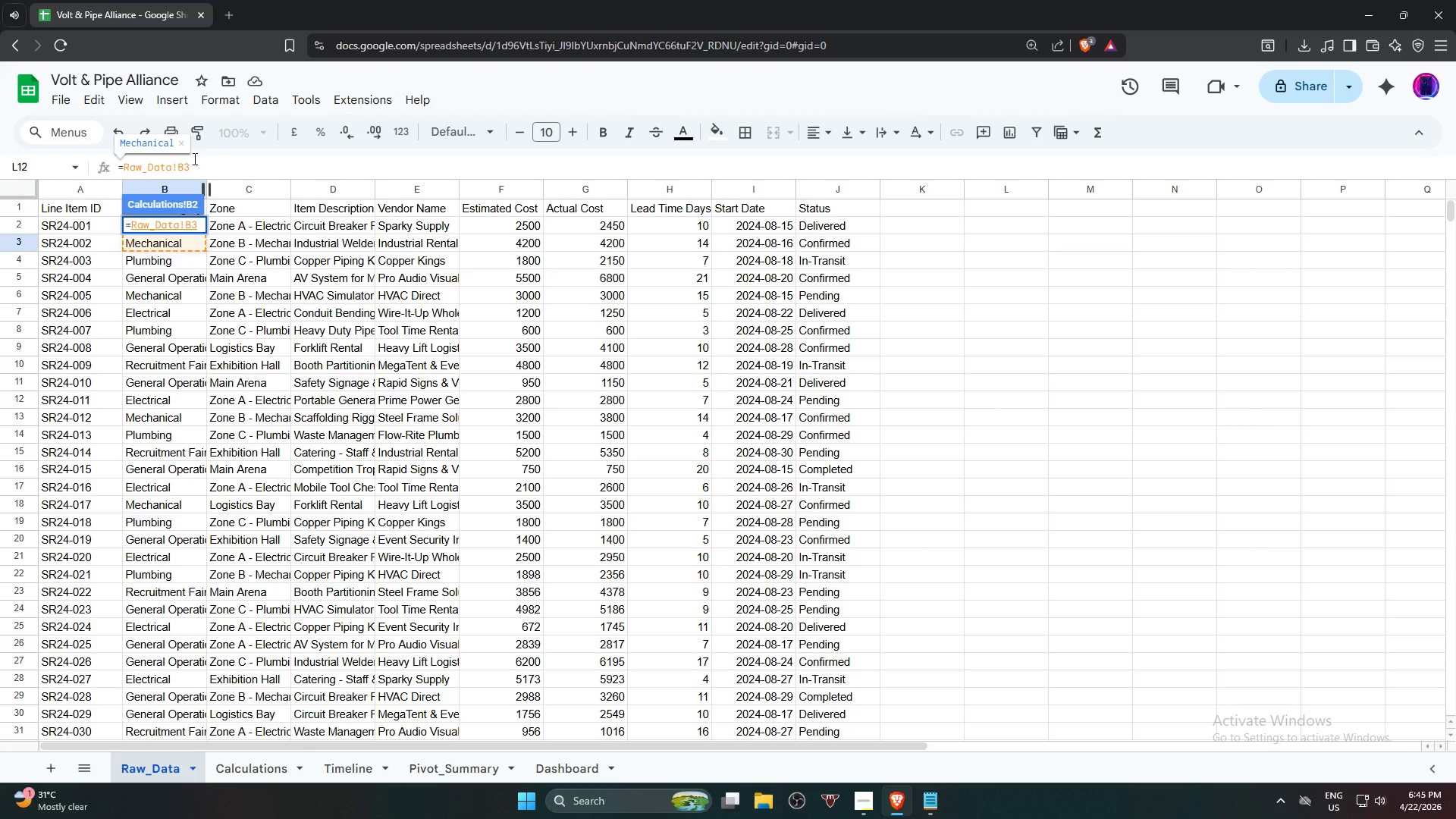 
key(Backspace)
 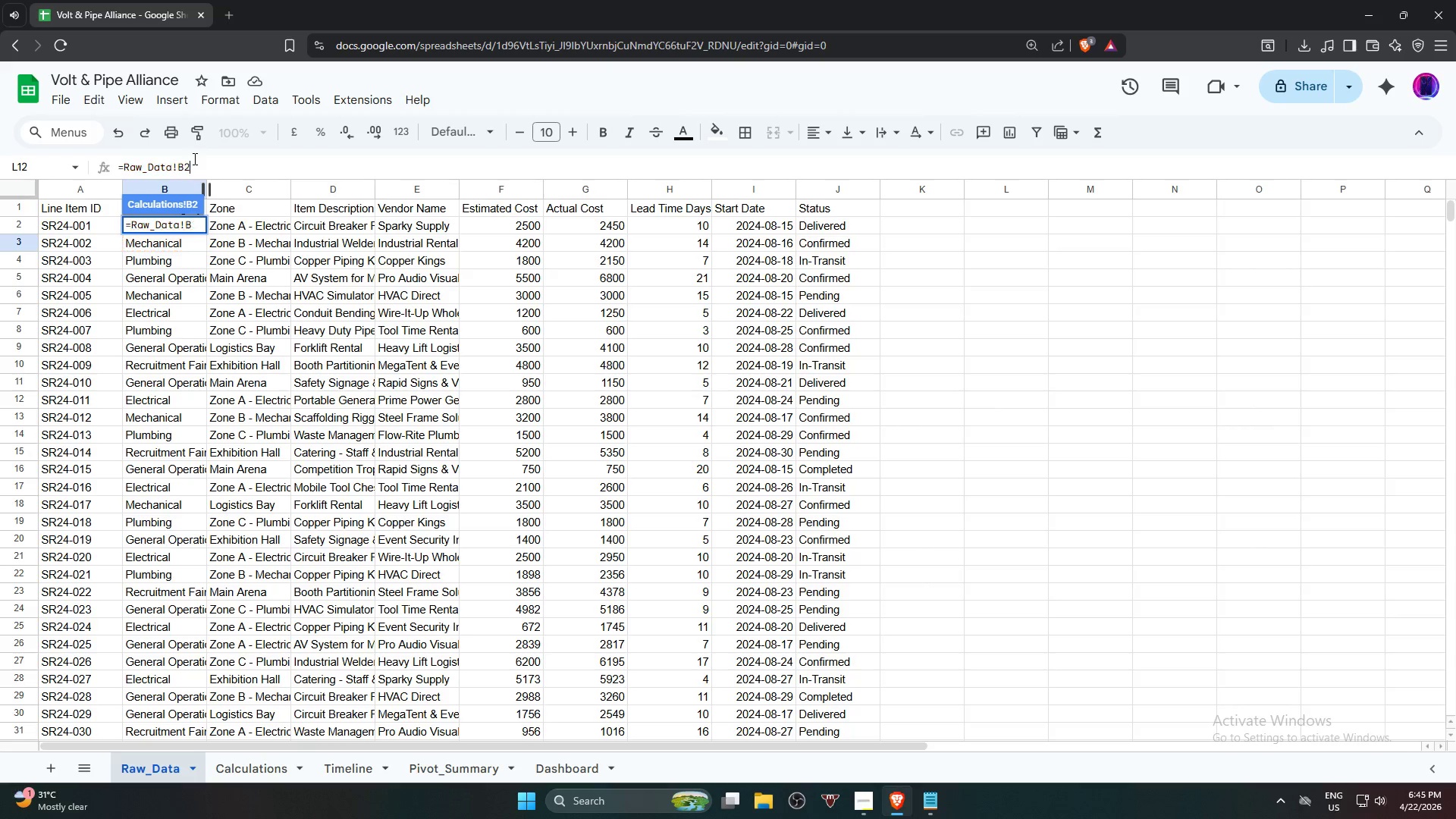 
key(2)
 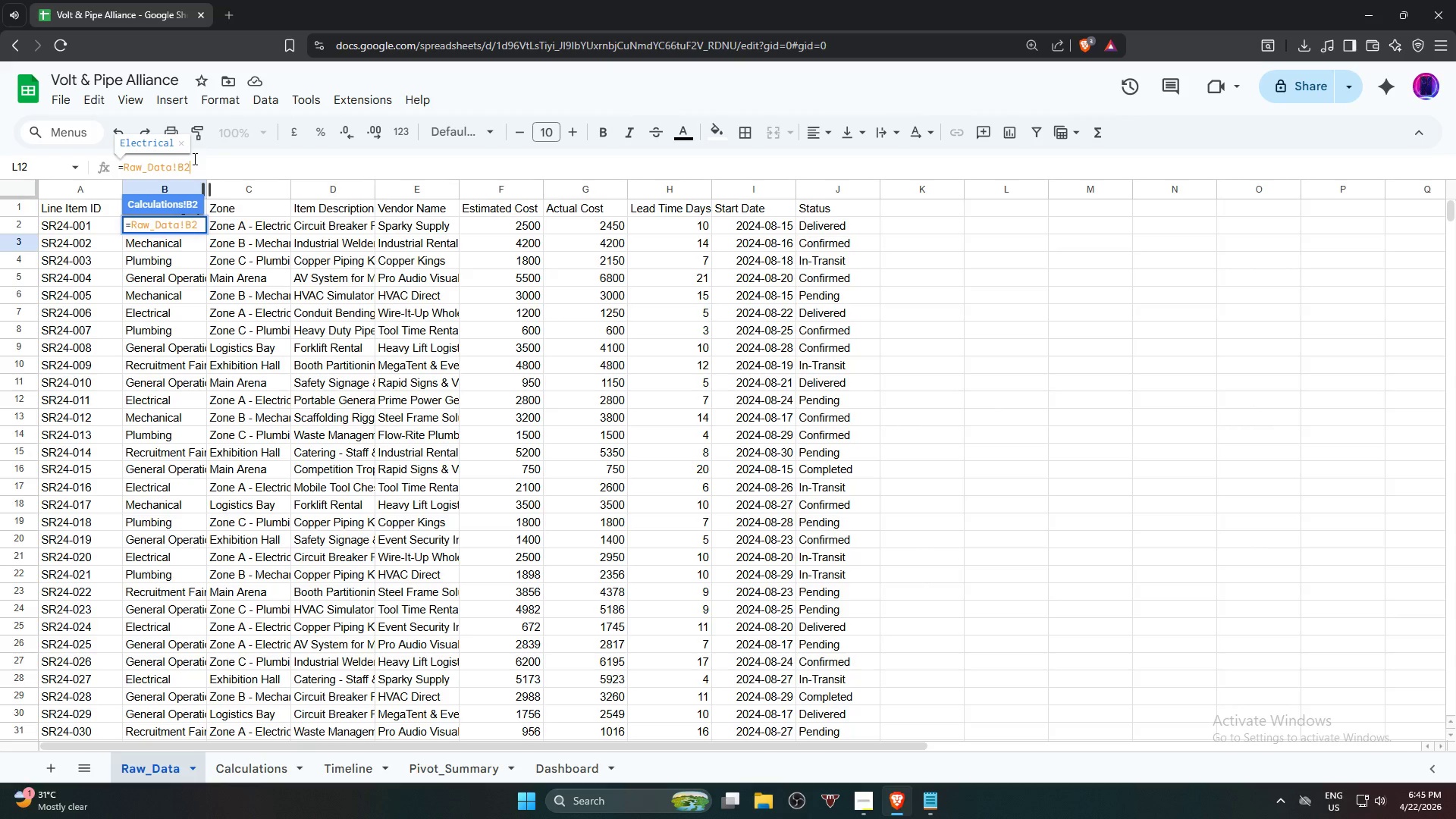 
key(Enter)
 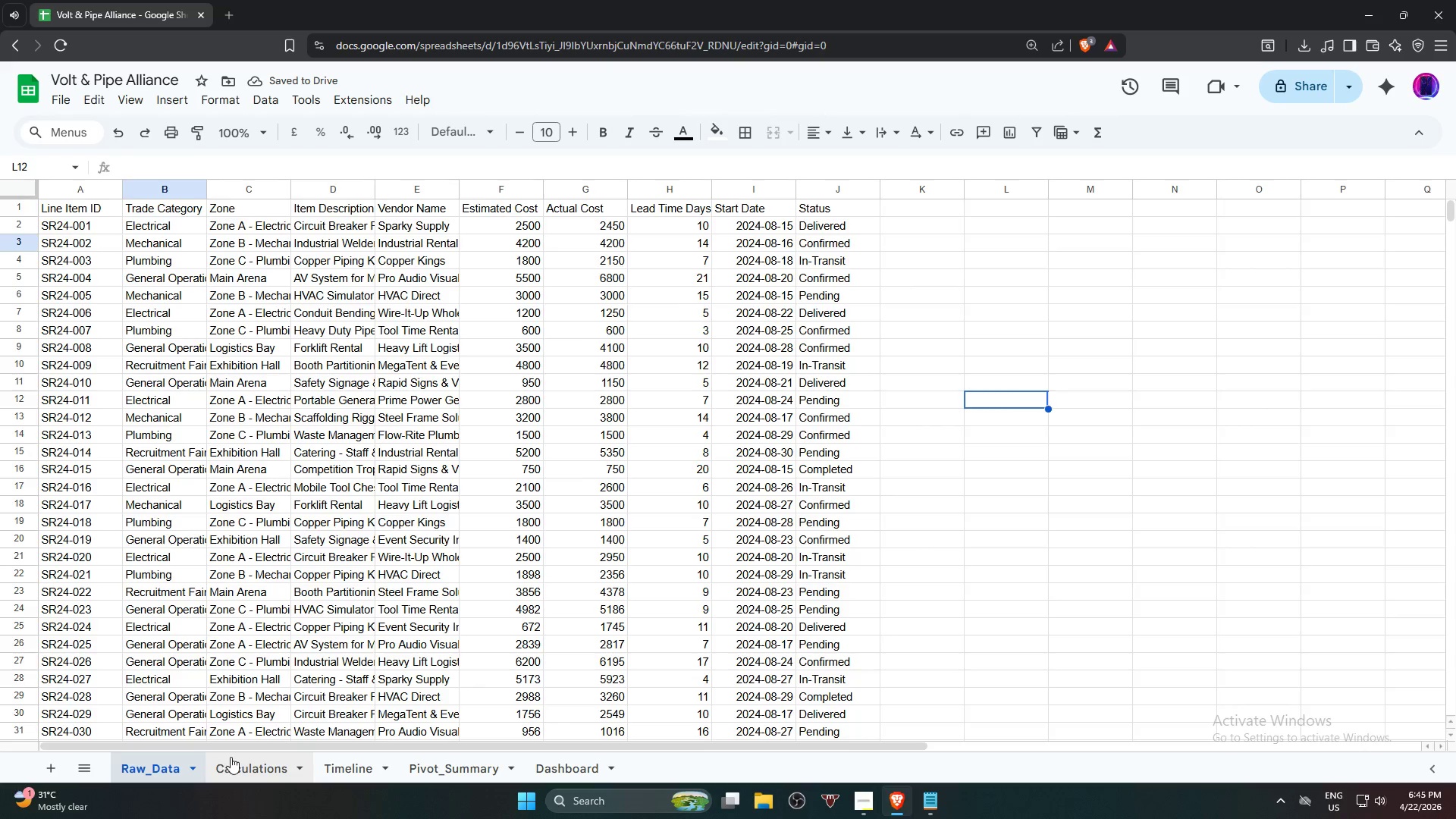 
left_click([239, 758])
 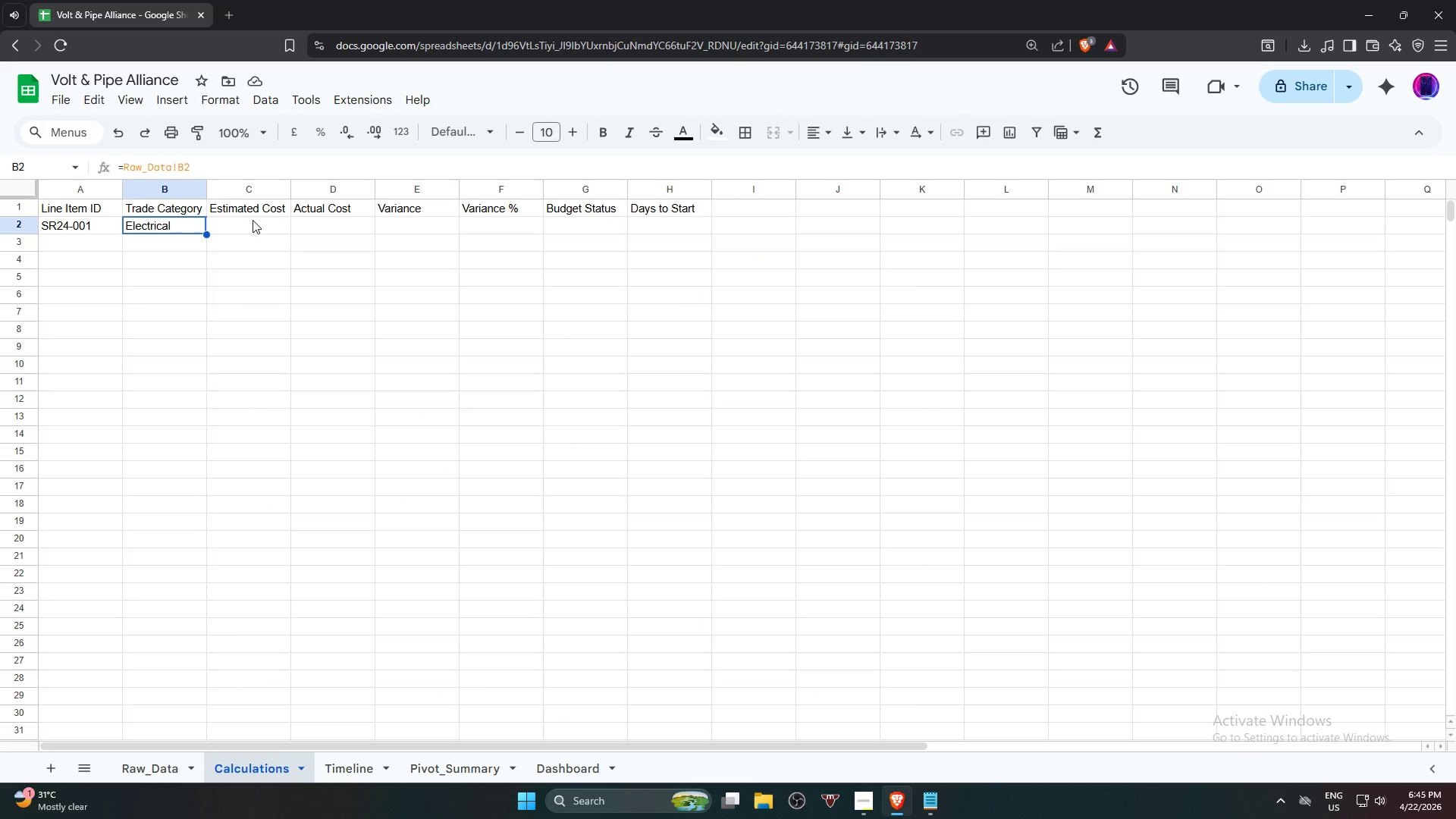 
left_click([253, 220])
 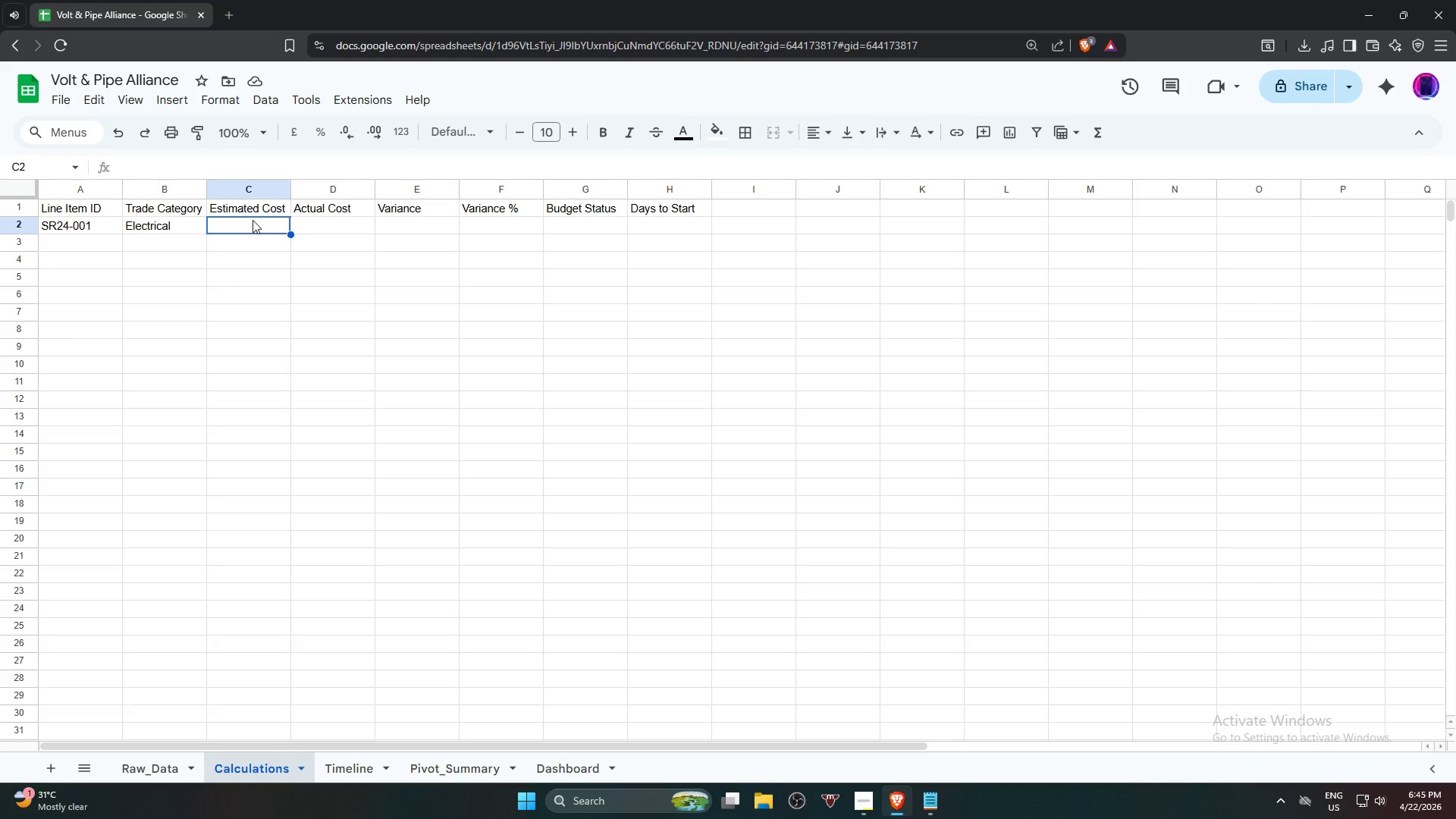 
key(Equal)
 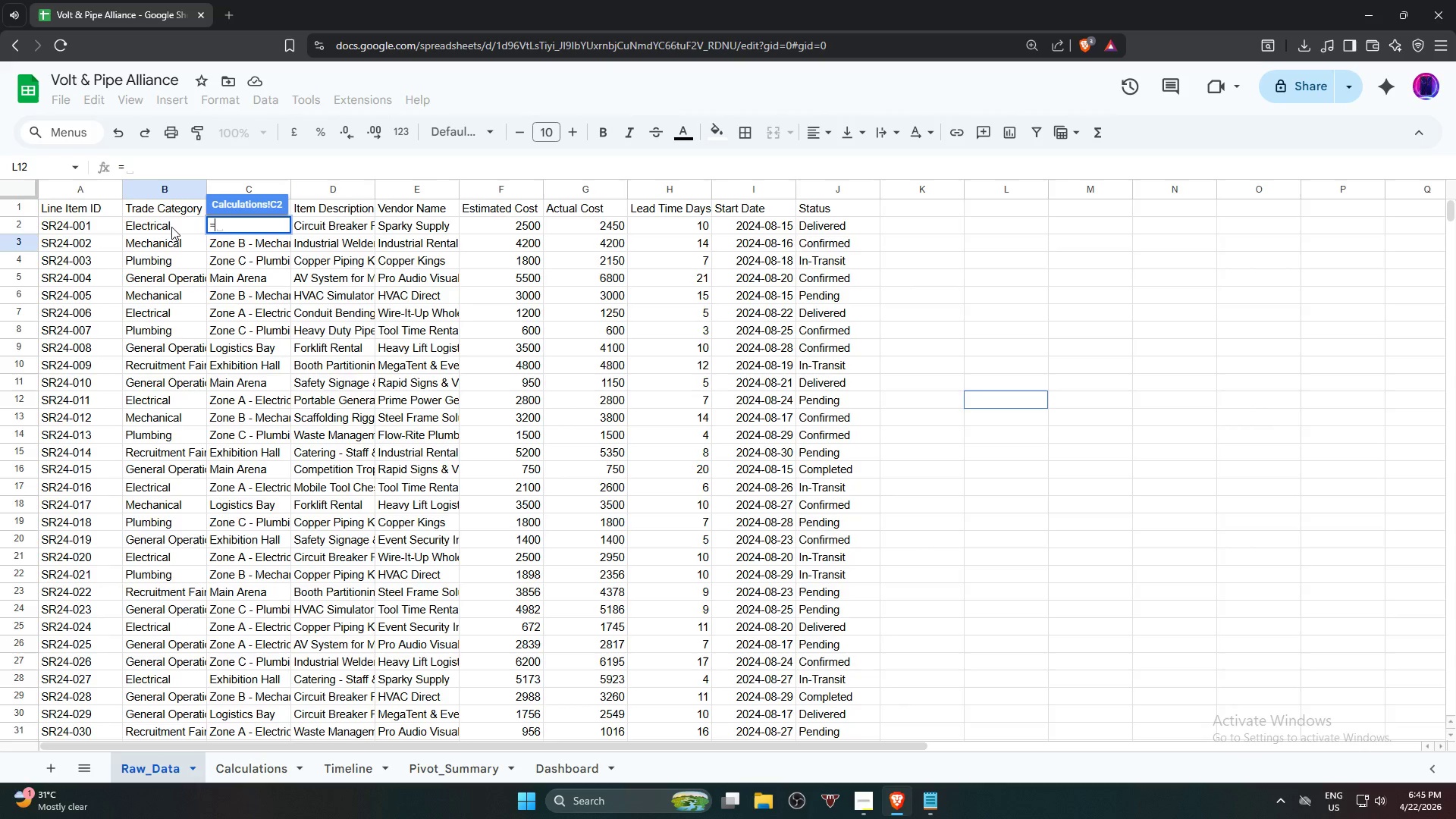 
wait(7.77)
 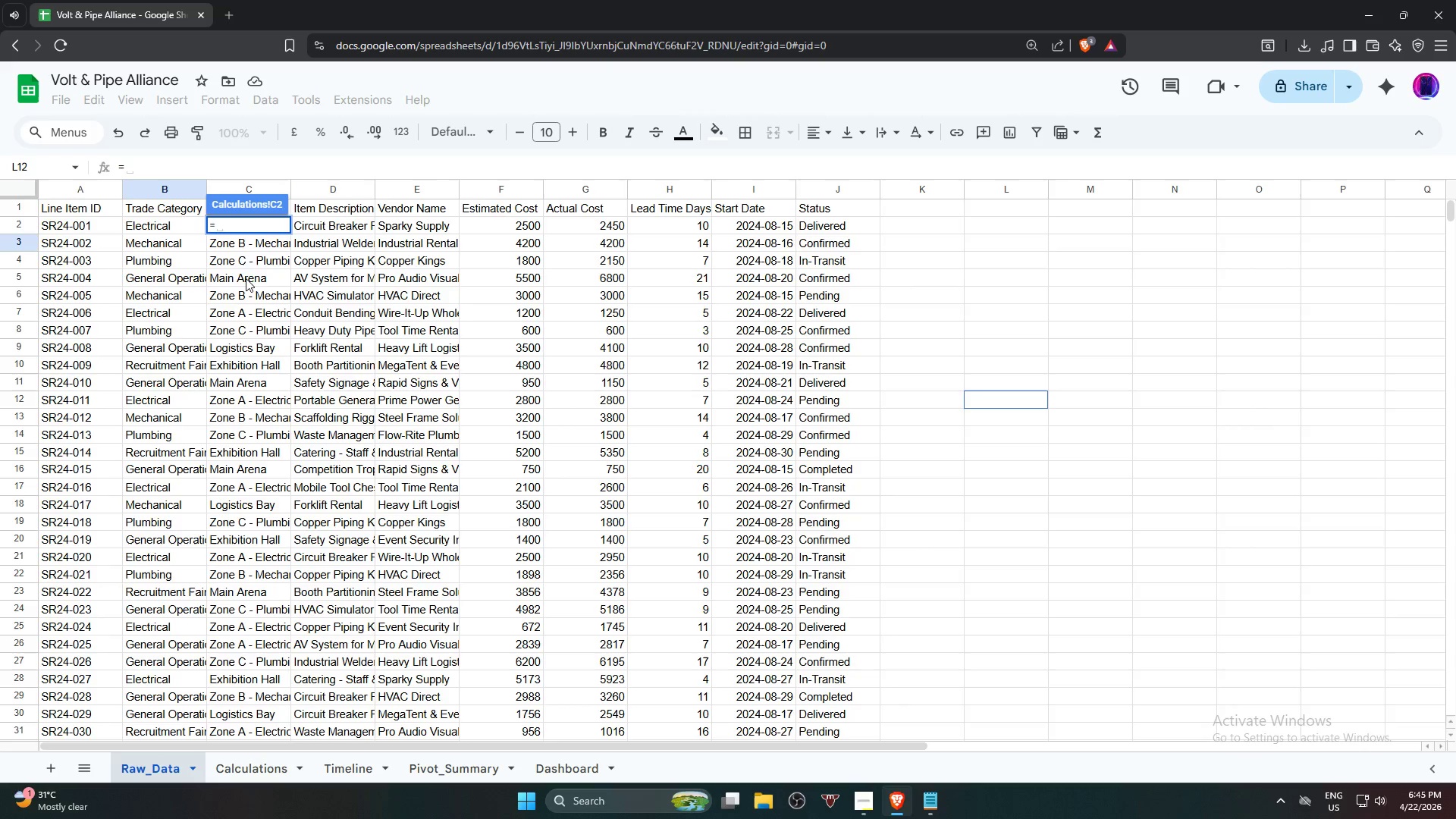 
left_click([212, 238])